 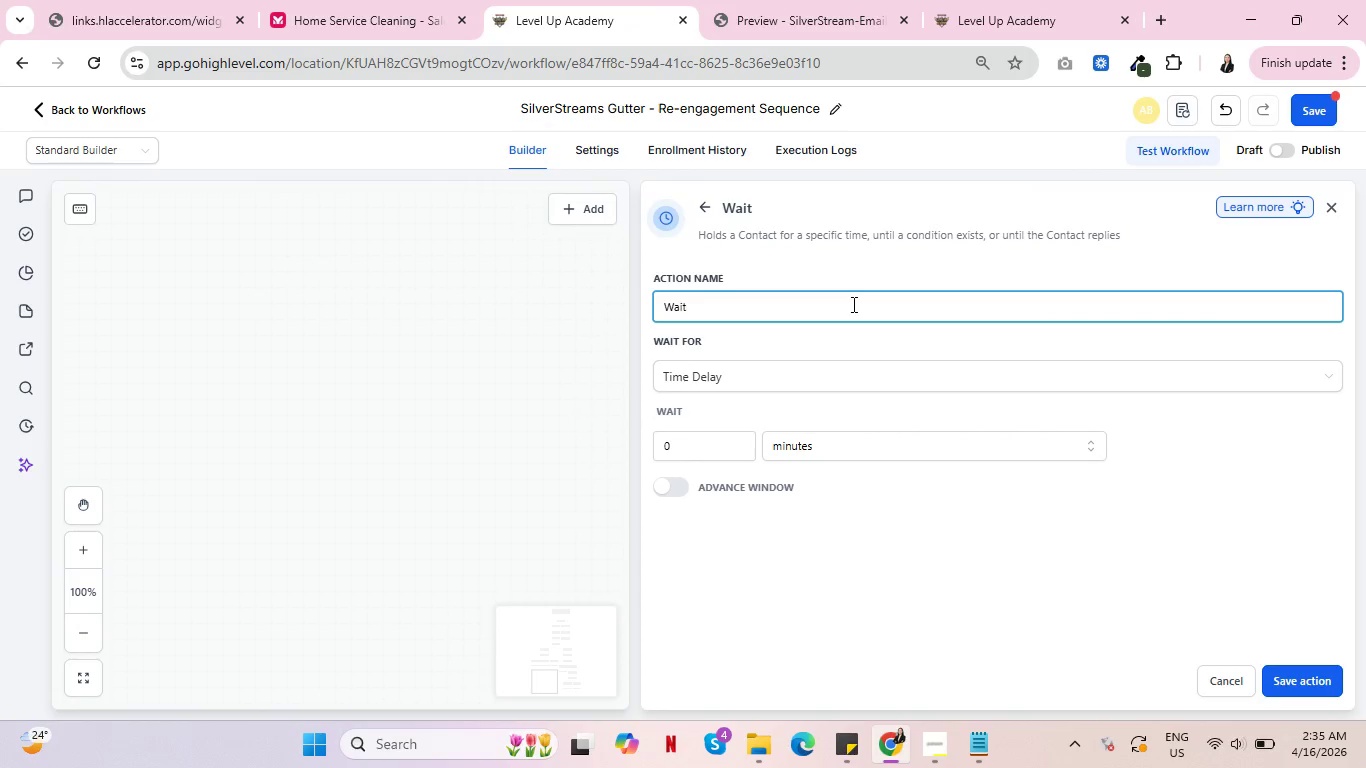 
type( - 7 days)
 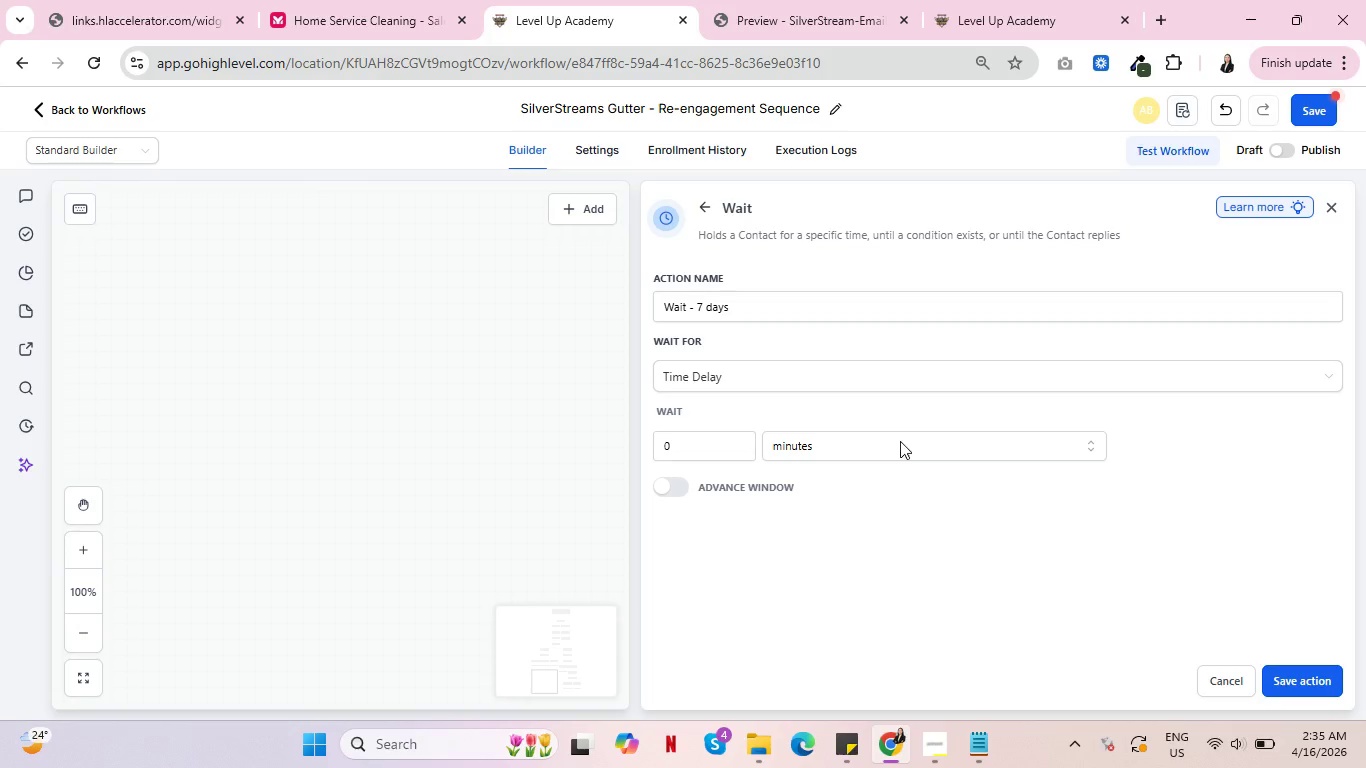 
double_click([900, 441])
 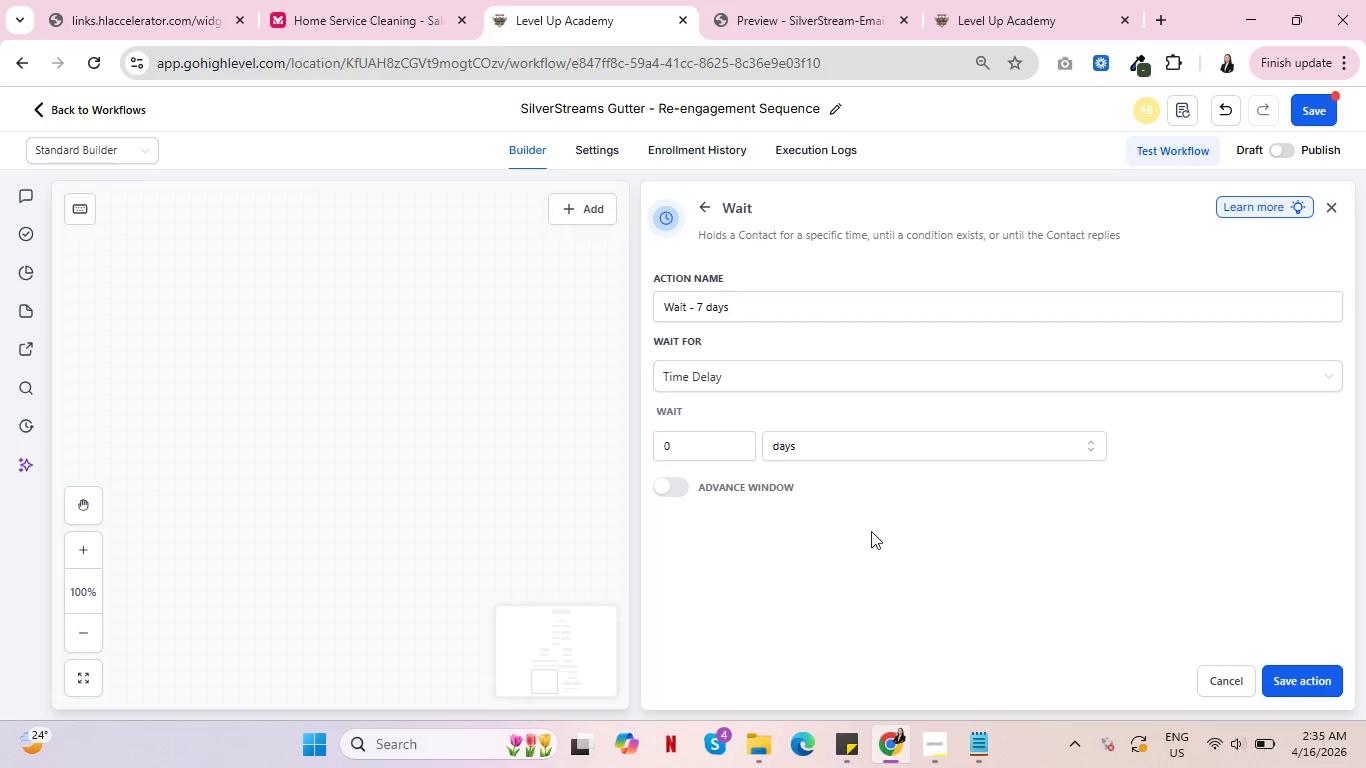 
left_click([886, 539])
 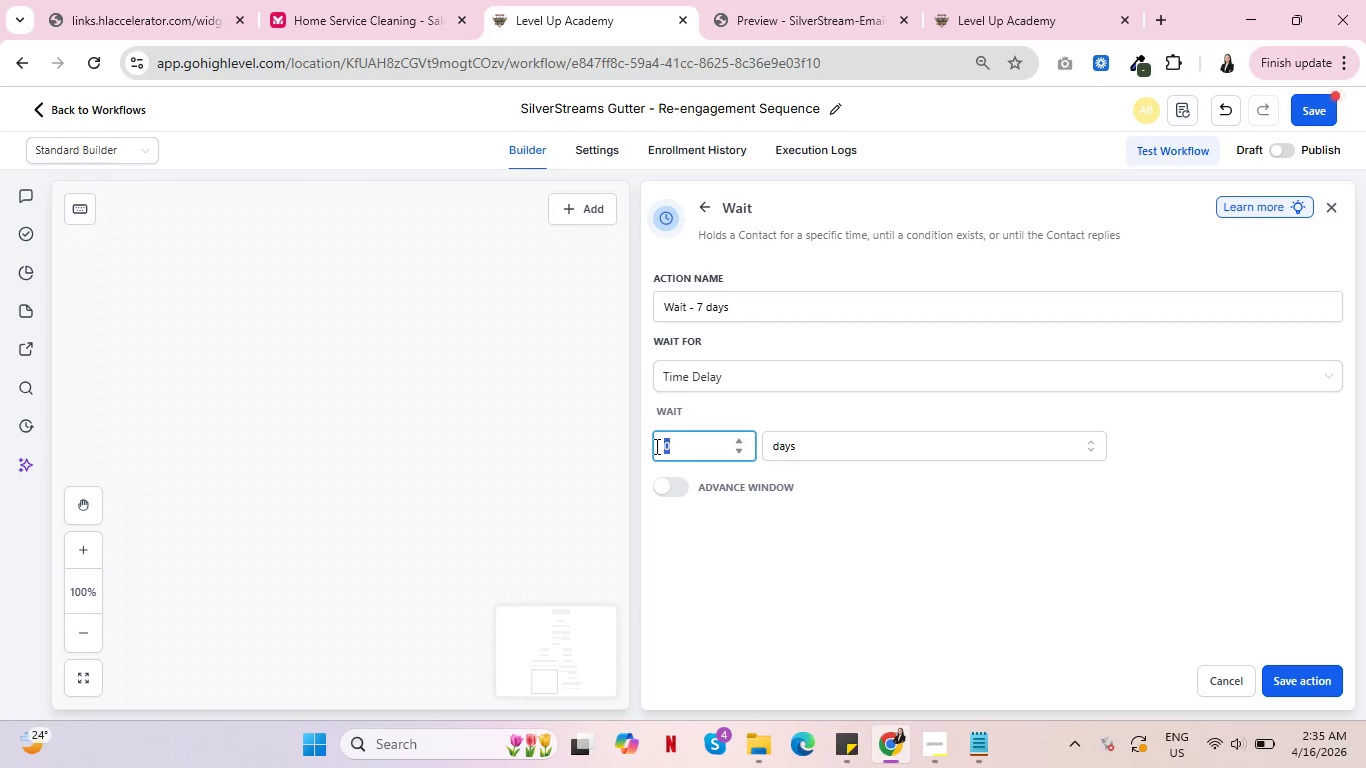 
left_click_drag(start_coordinate=[671, 443], to_coordinate=[655, 446])
 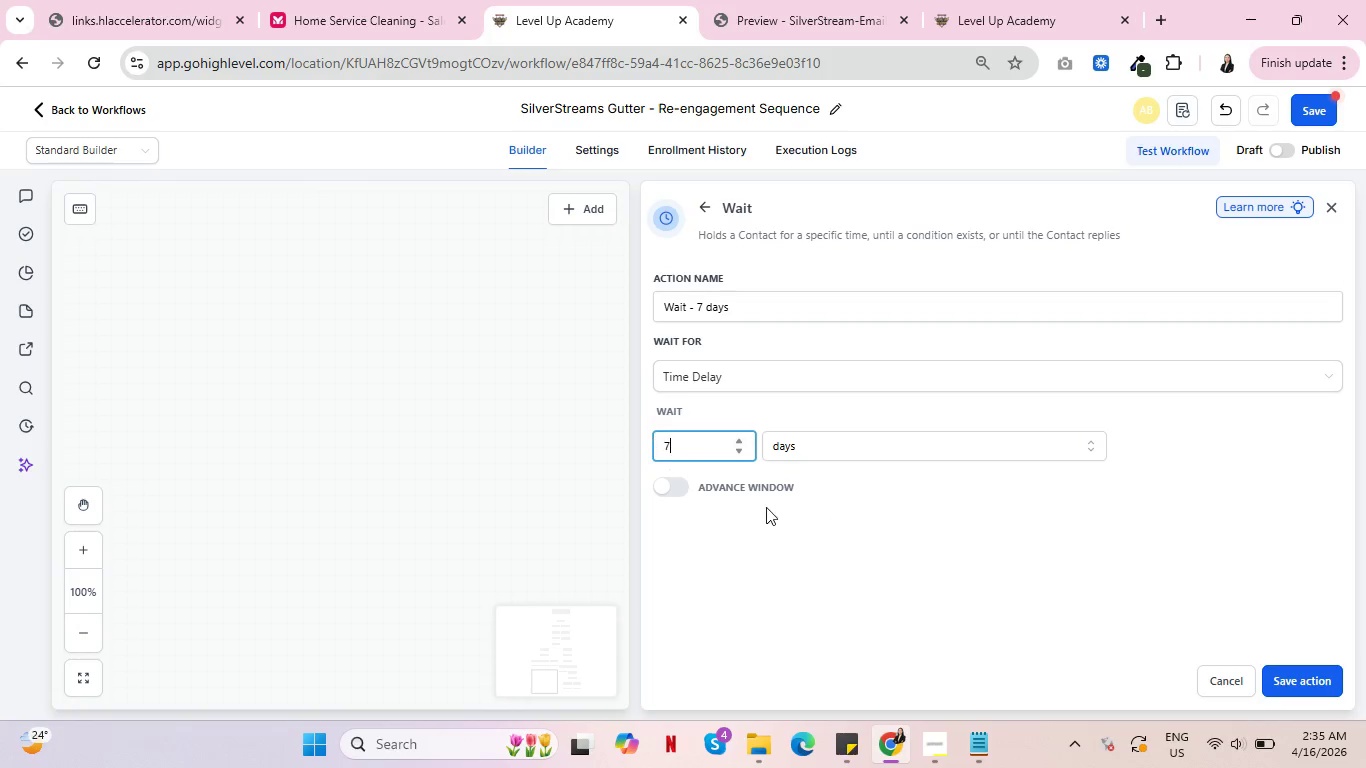 
key(7)
 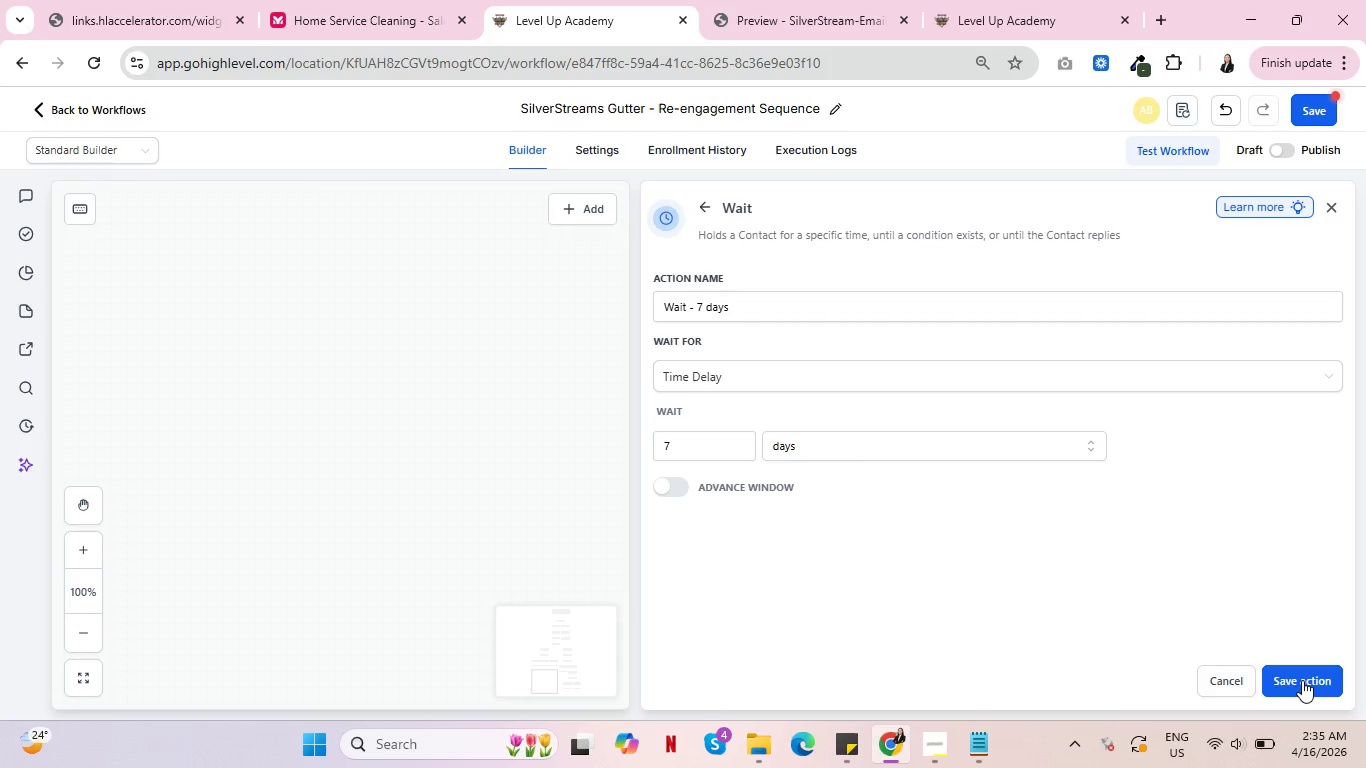 
left_click([1302, 680])
 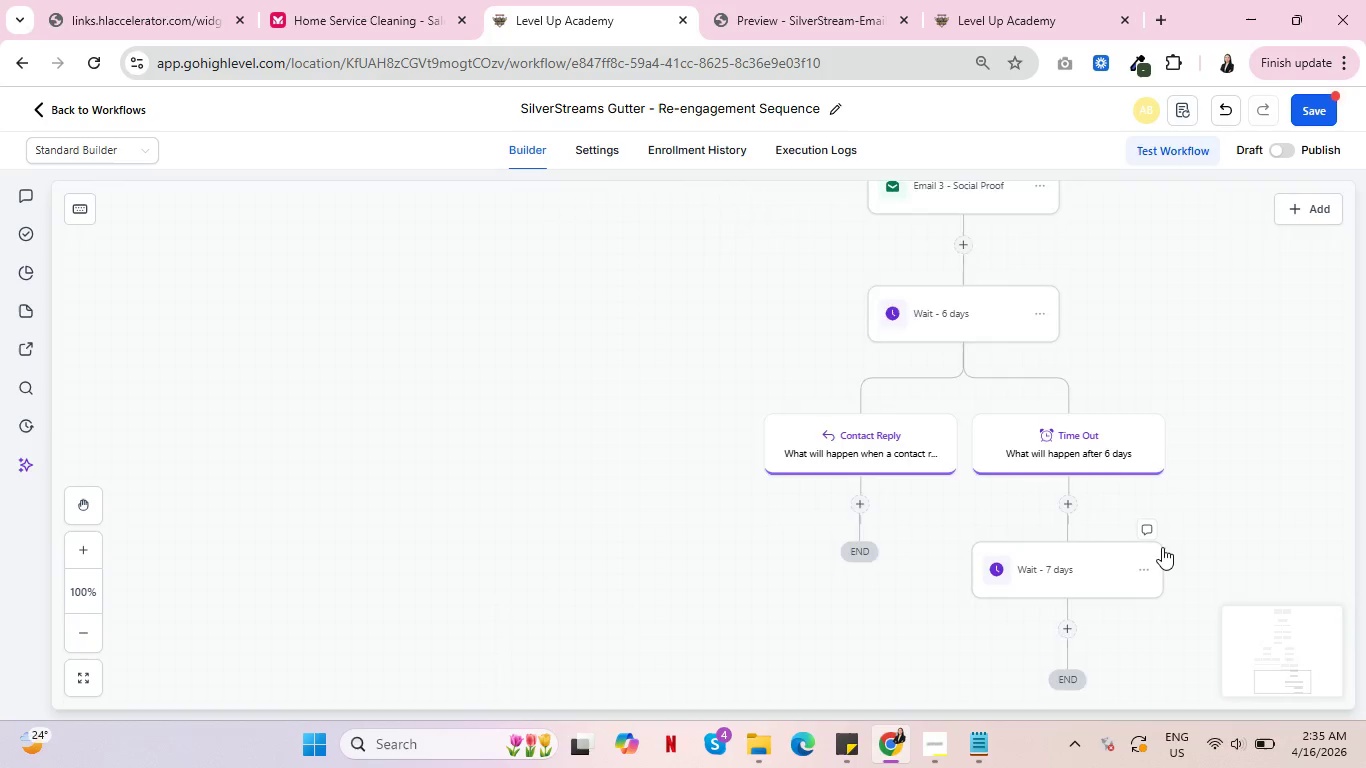 
scroll: coordinate [1162, 547], scroll_direction: down, amount: 4.0
 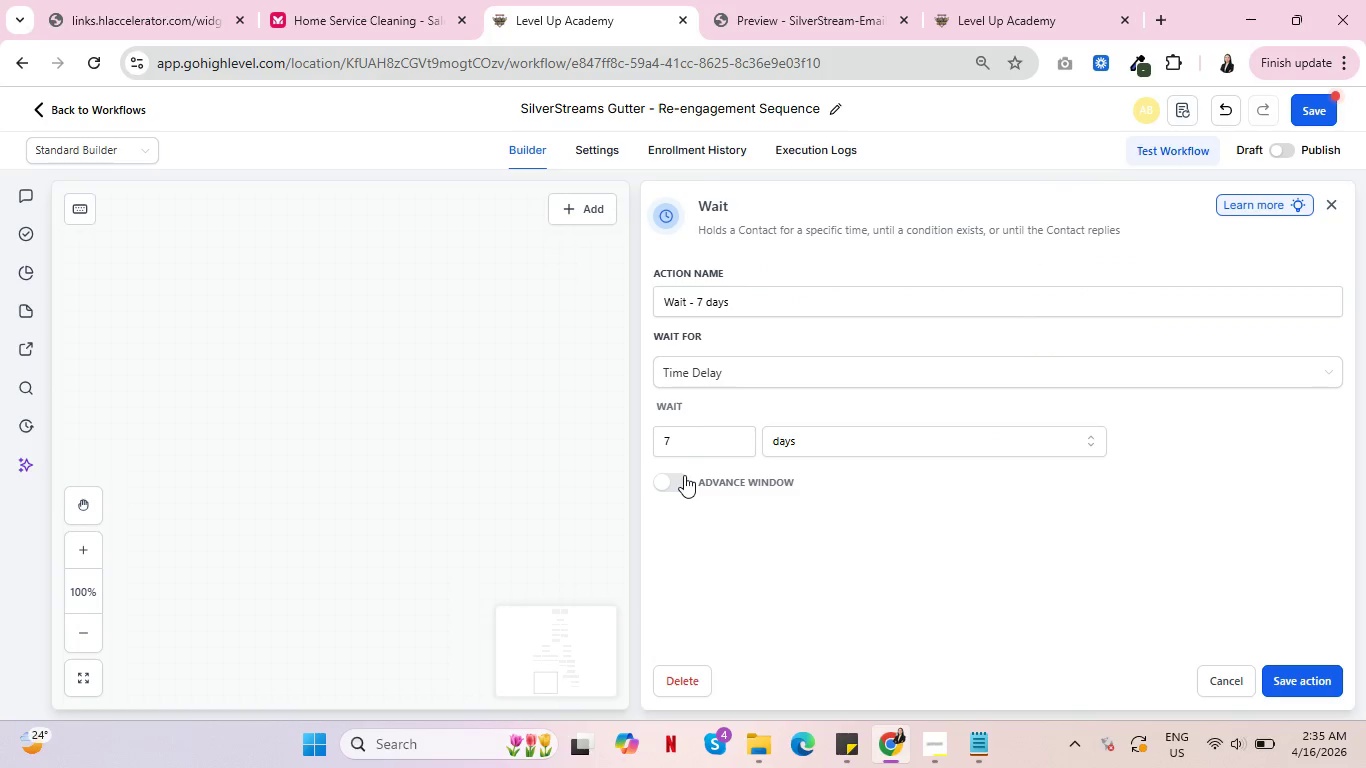 
left_click([792, 371])
 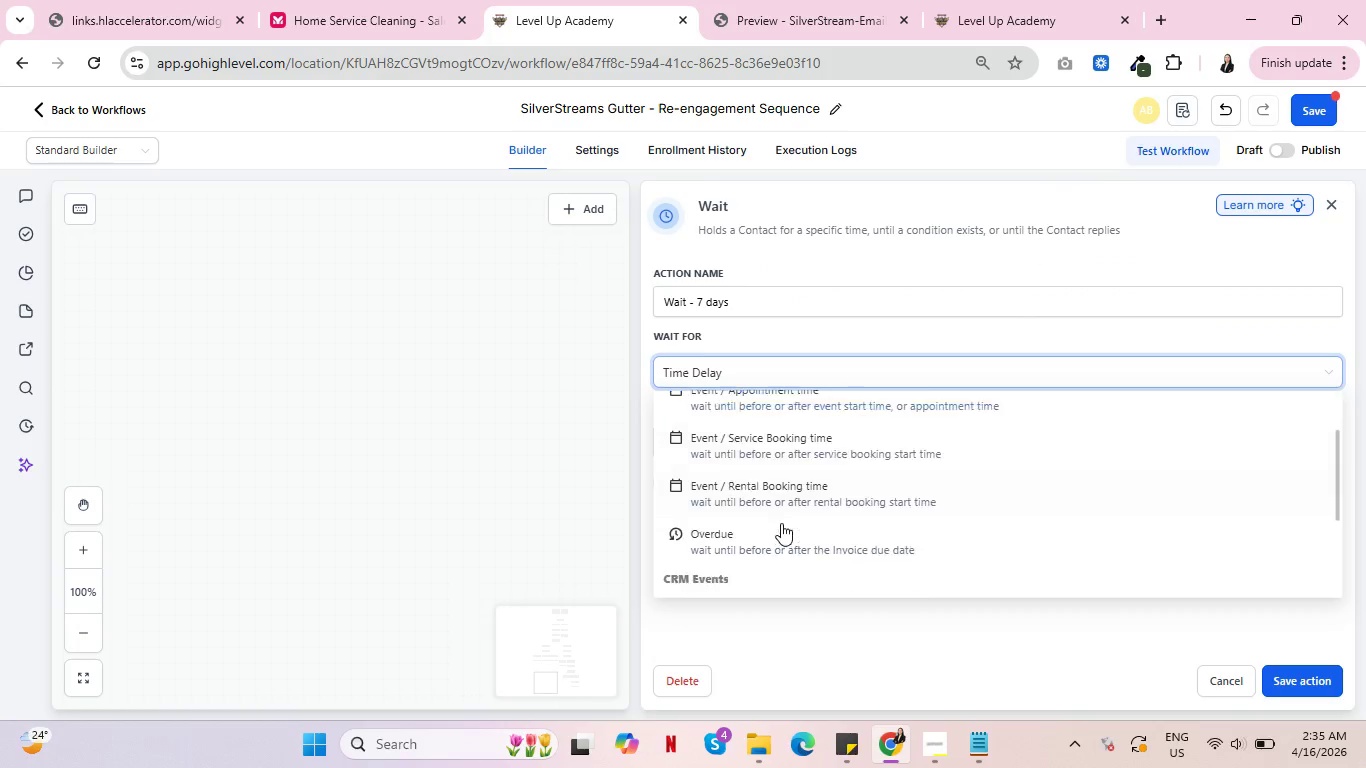 
scroll: coordinate [781, 523], scroll_direction: down, amount: 2.0
 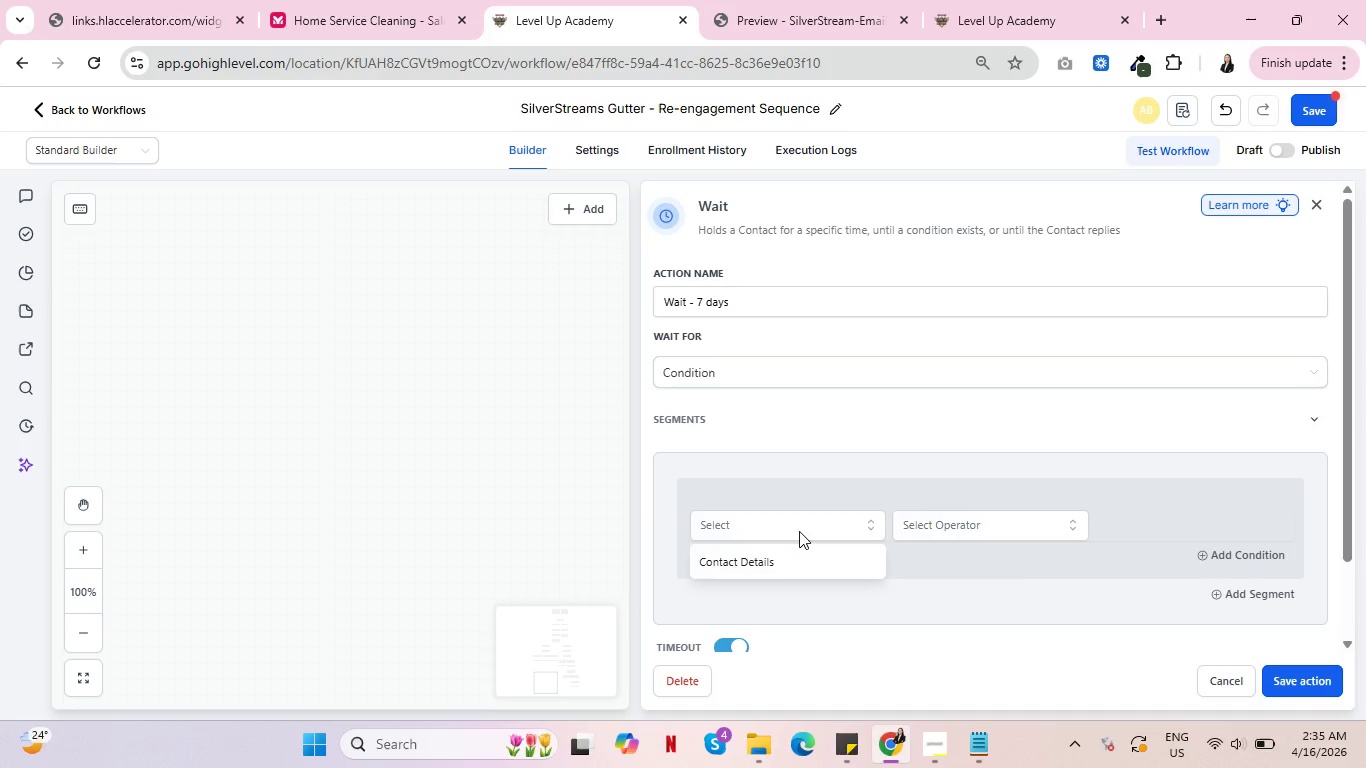 
left_click([800, 563])
 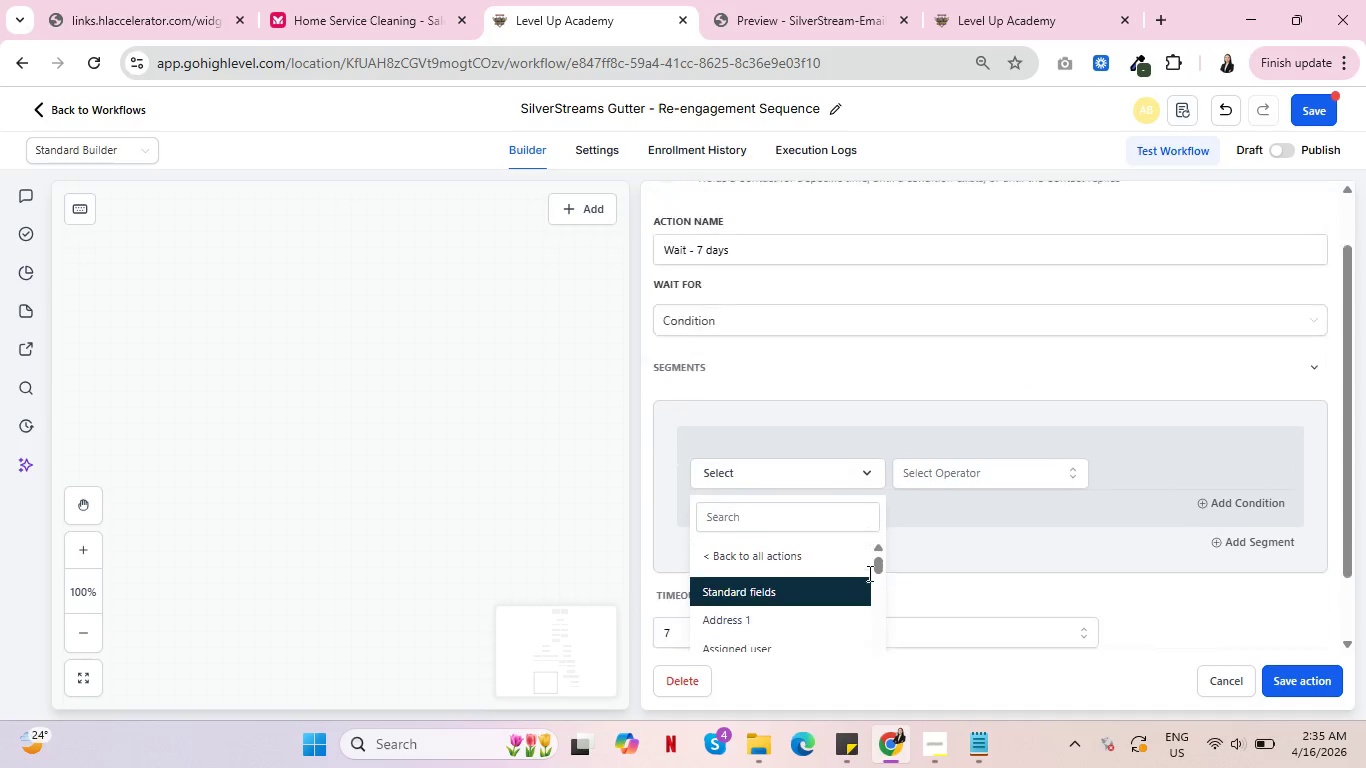 
scroll: coordinate [839, 555], scroll_direction: down, amount: 10.0
 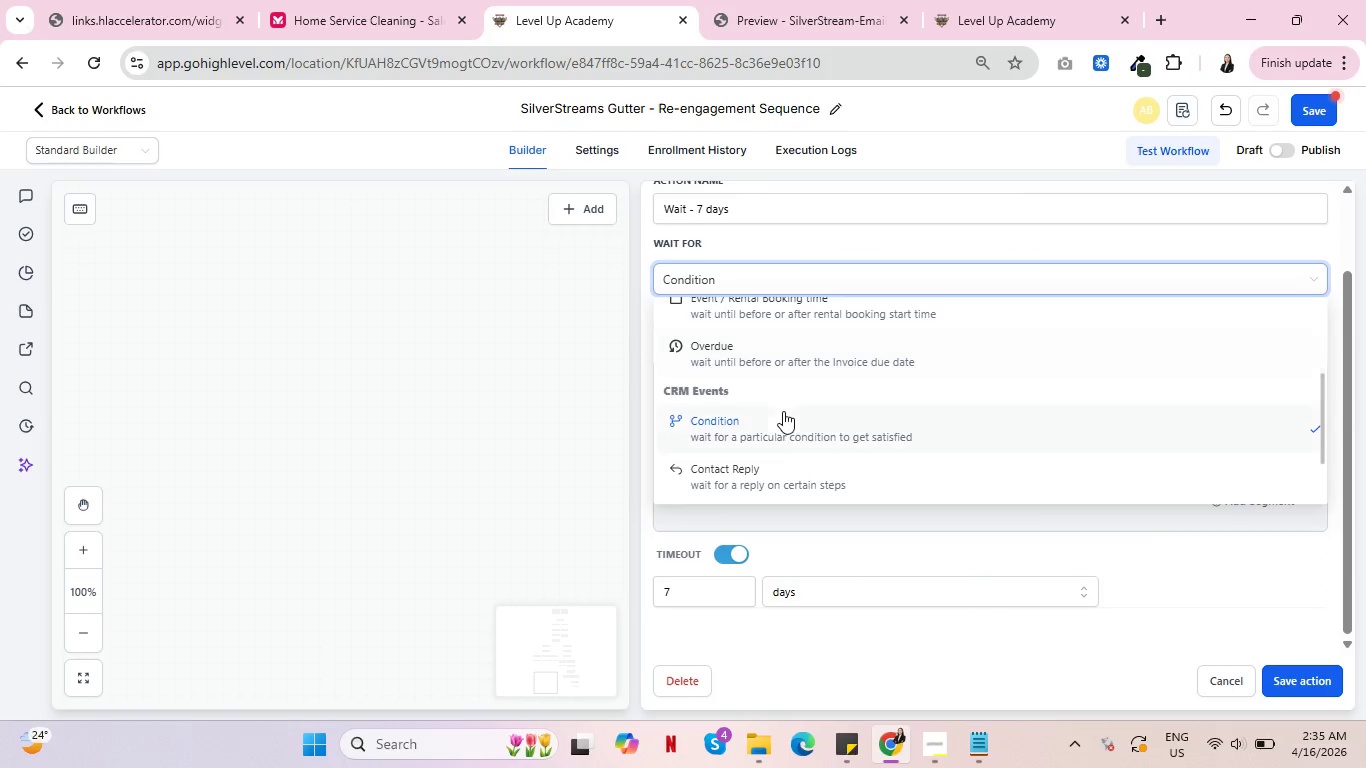 
left_click([787, 473])
 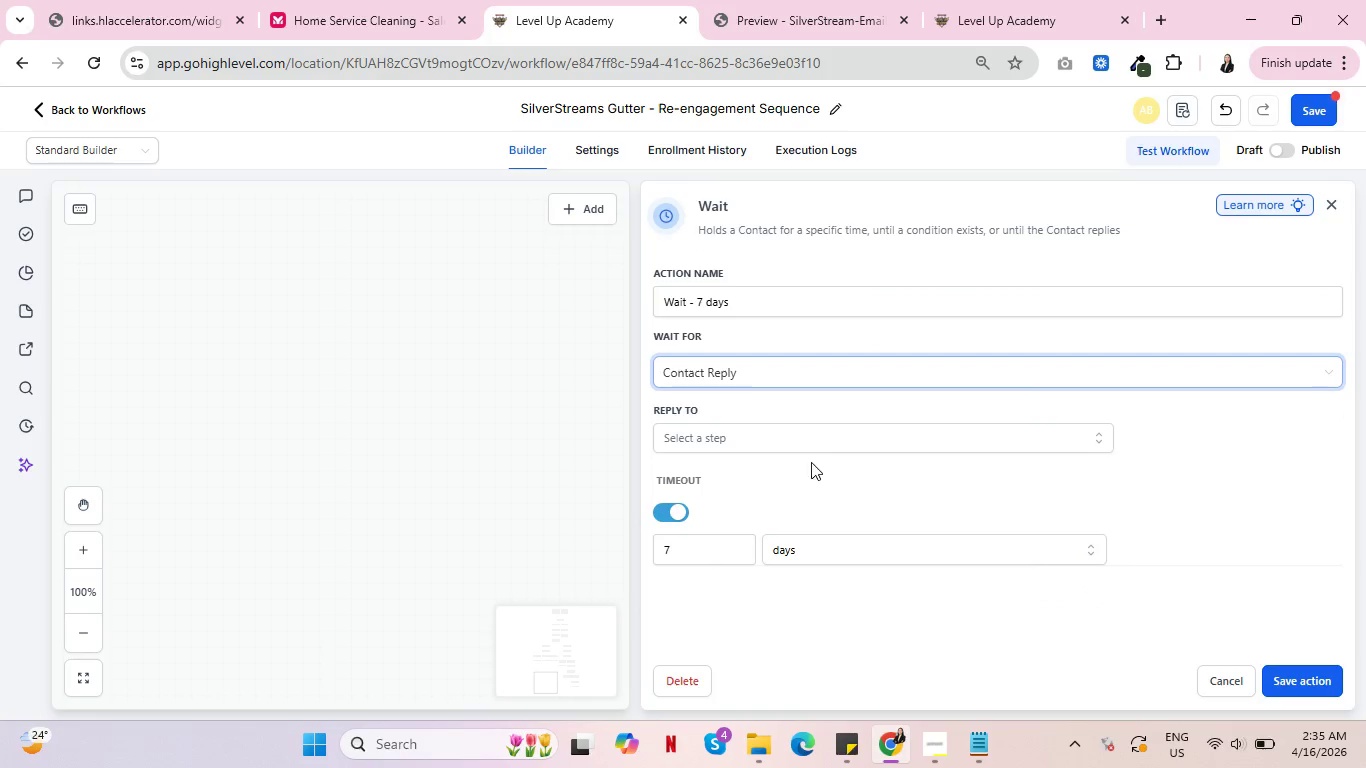 
mouse_move([808, 469])
 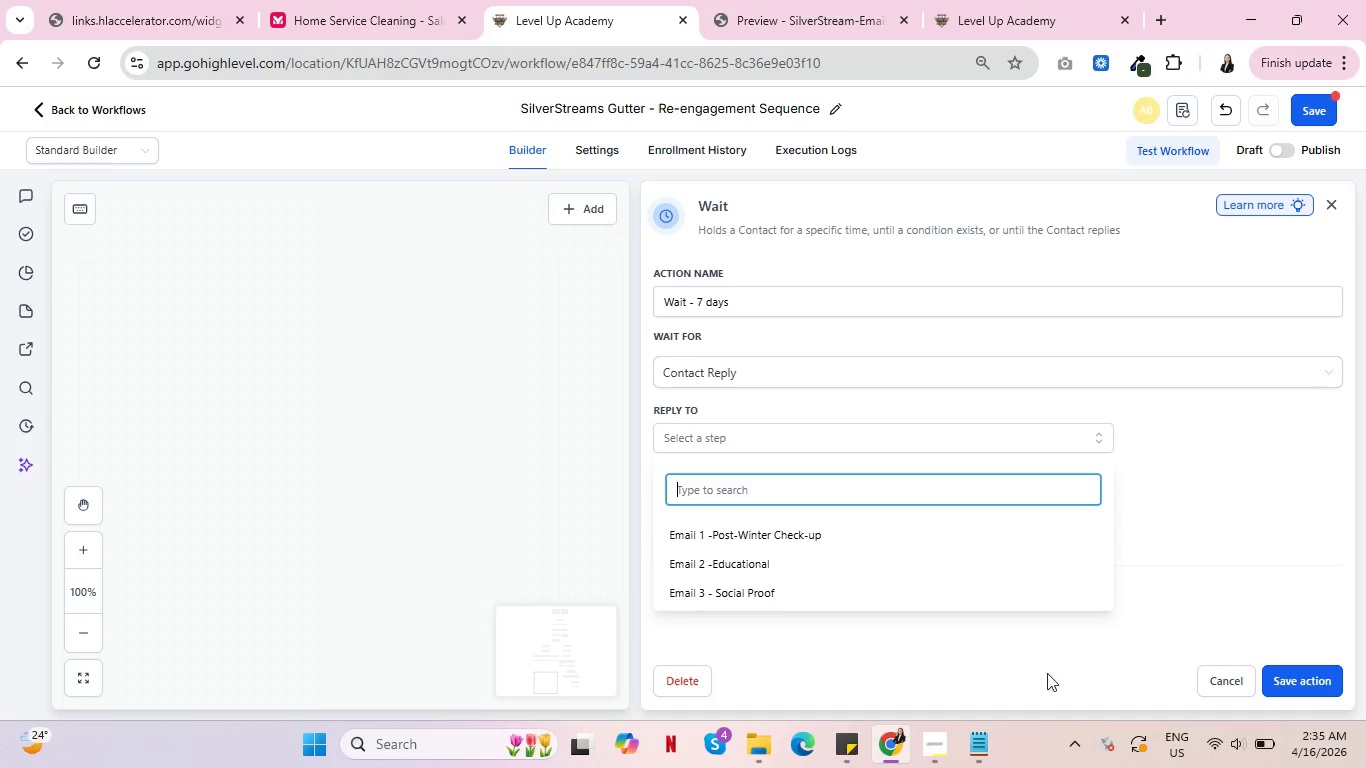 
left_click([1237, 686])
 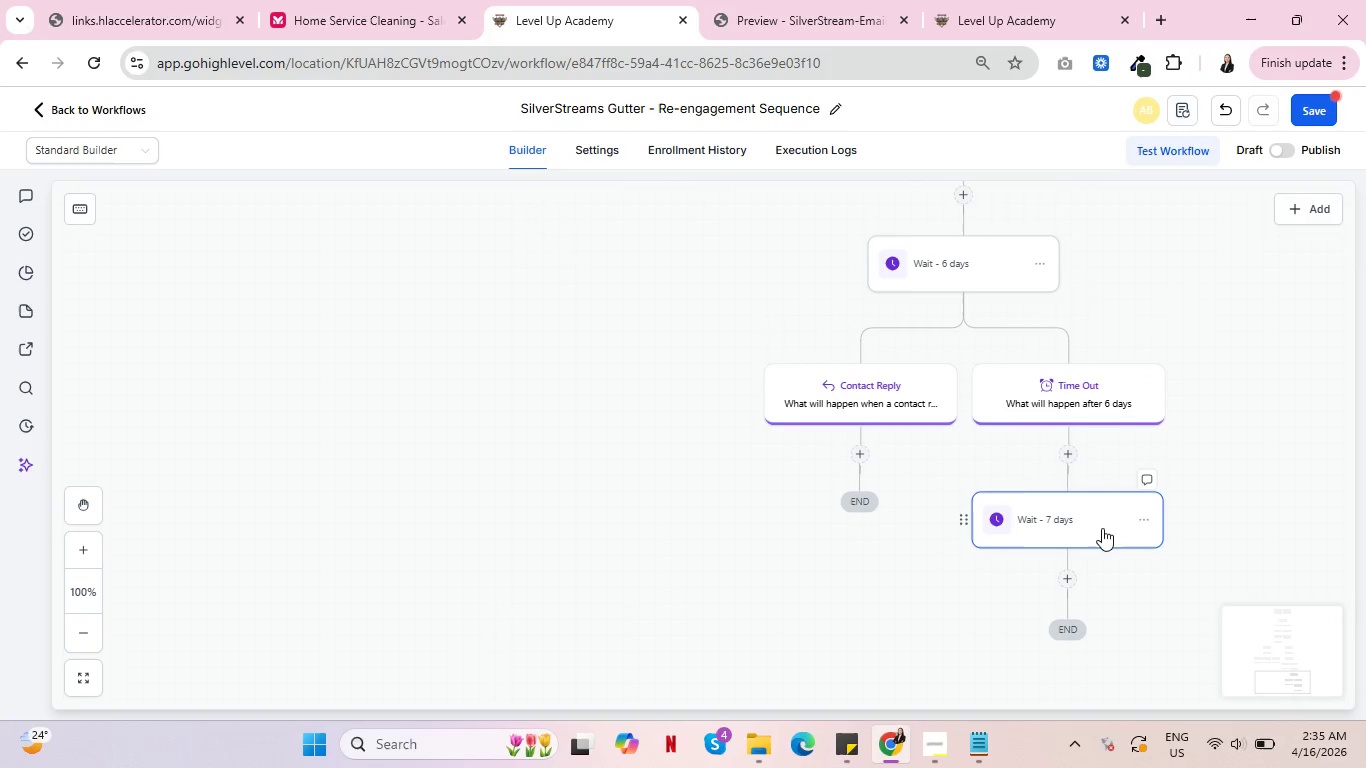 
scroll: coordinate [1102, 528], scroll_direction: up, amount: 4.0
 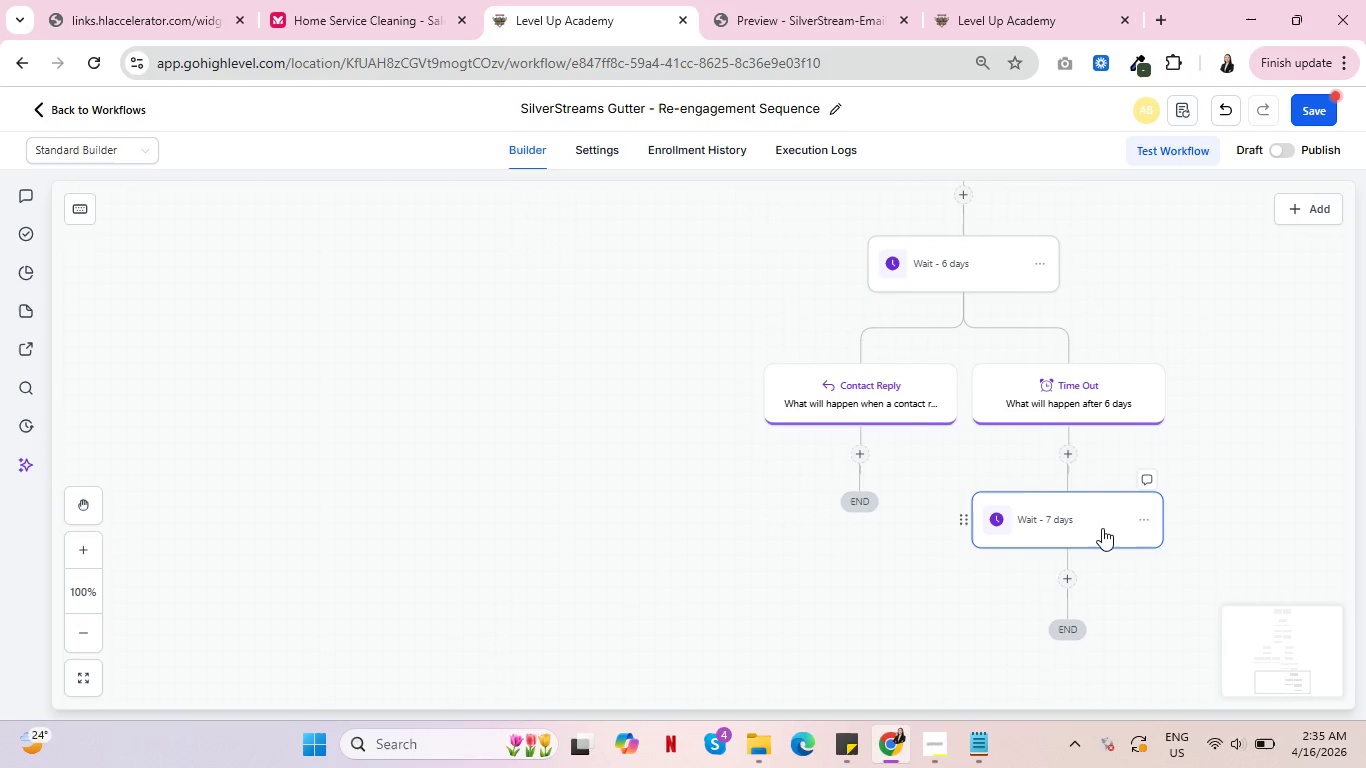 
scroll: coordinate [1102, 528], scroll_direction: down, amount: 2.0
 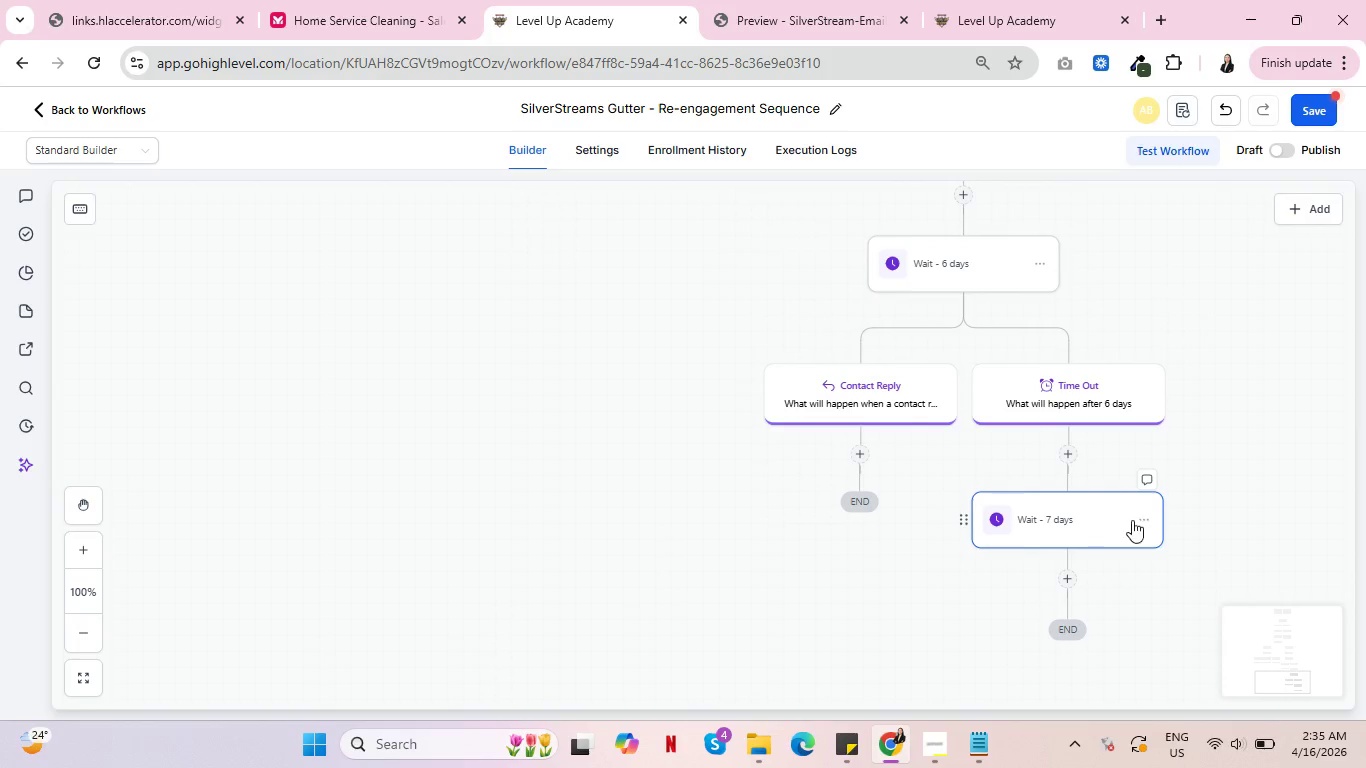 
mouse_move([1139, 543])
 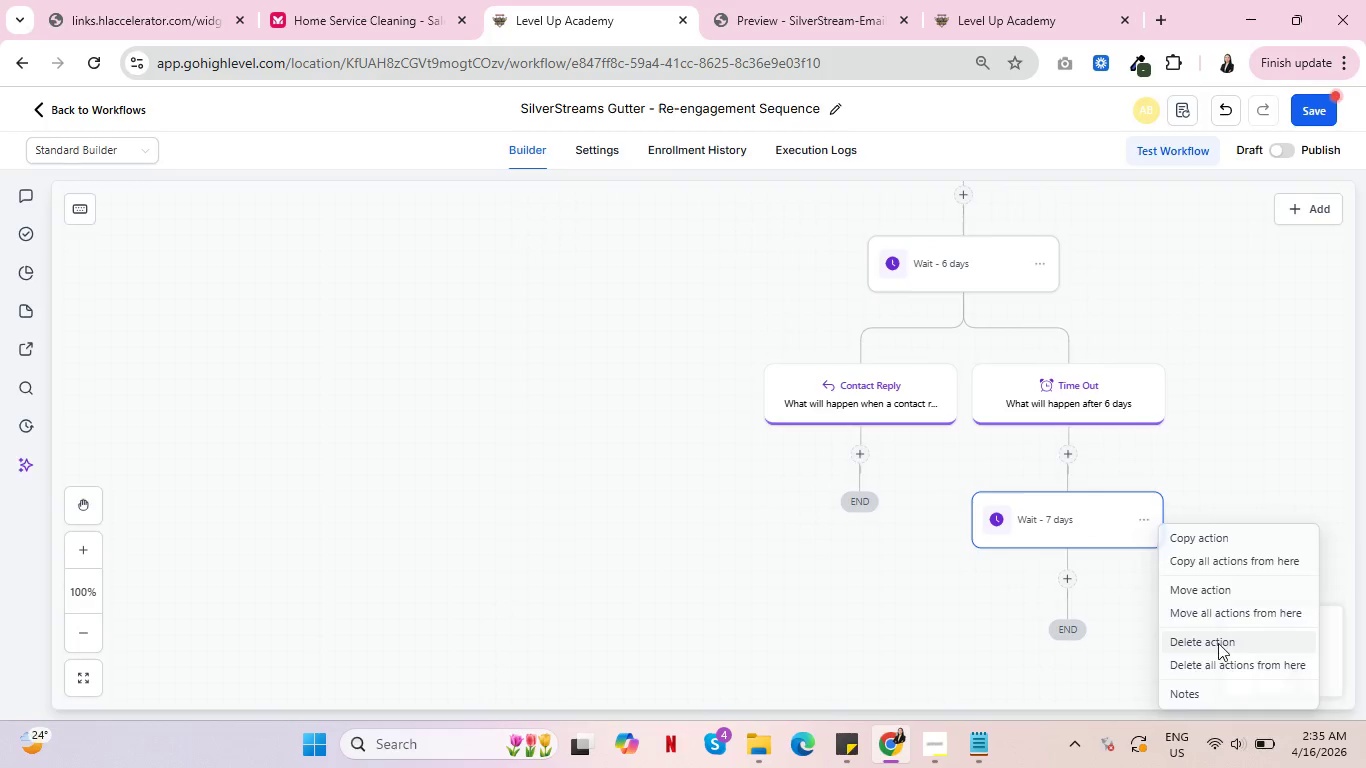 
left_click([1225, 643])
 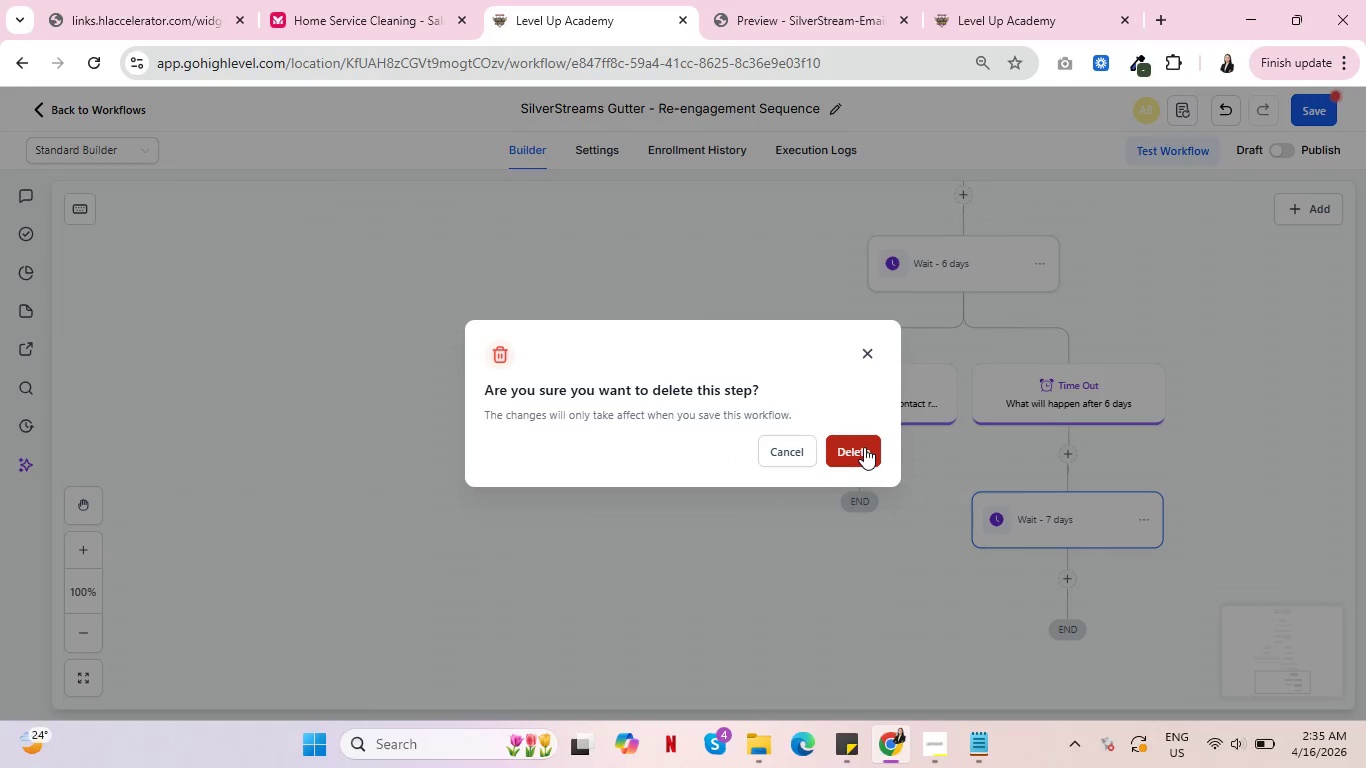 
left_click([864, 447])
 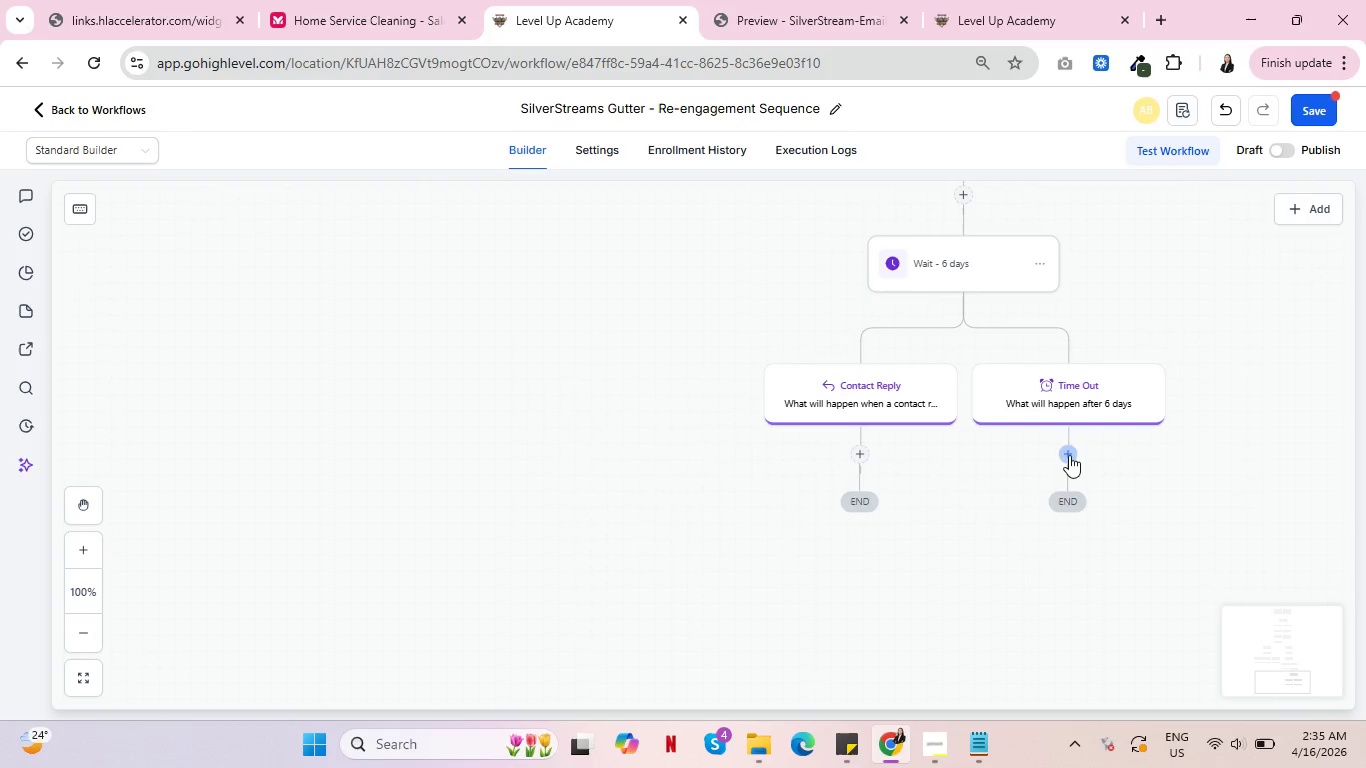 
left_click([1069, 455])
 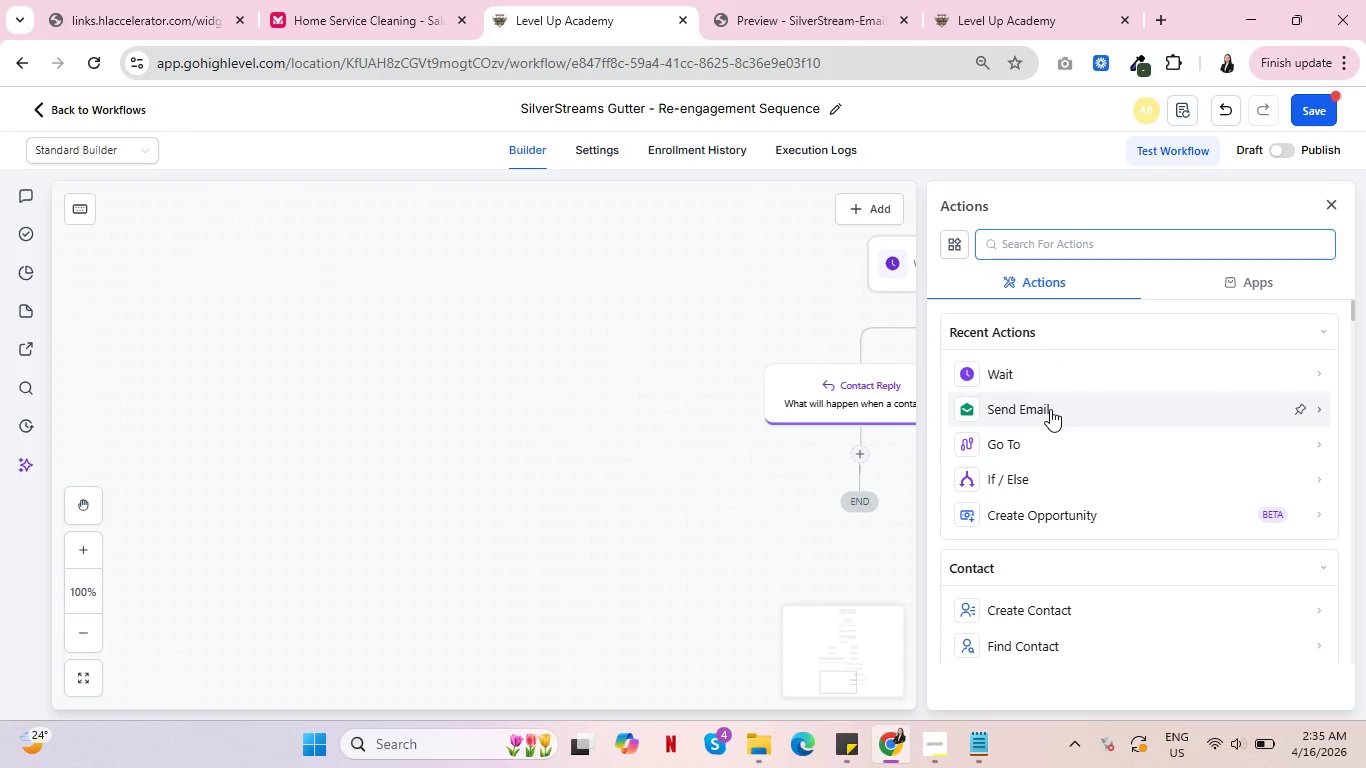 
left_click([1050, 409])
 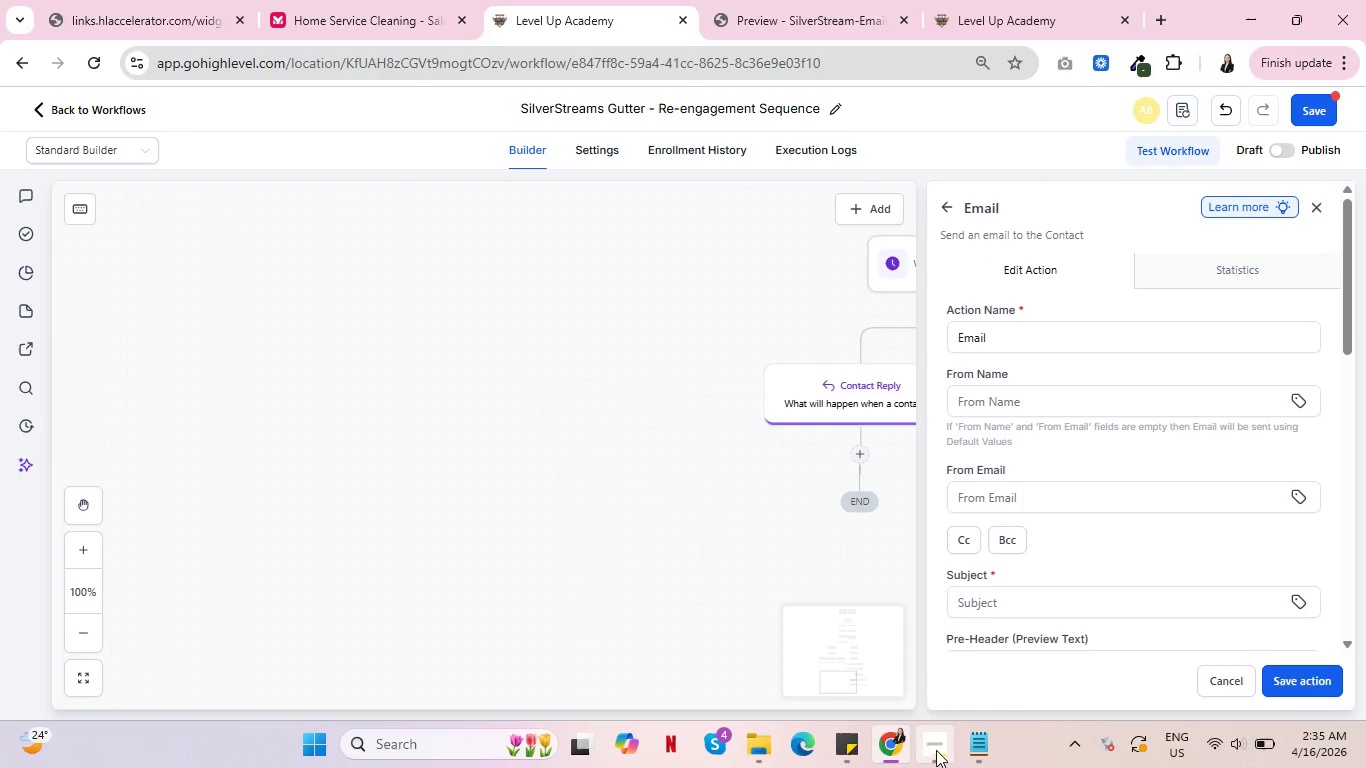 
scroll: coordinate [733, 496], scroll_direction: up, amount: 1.0
 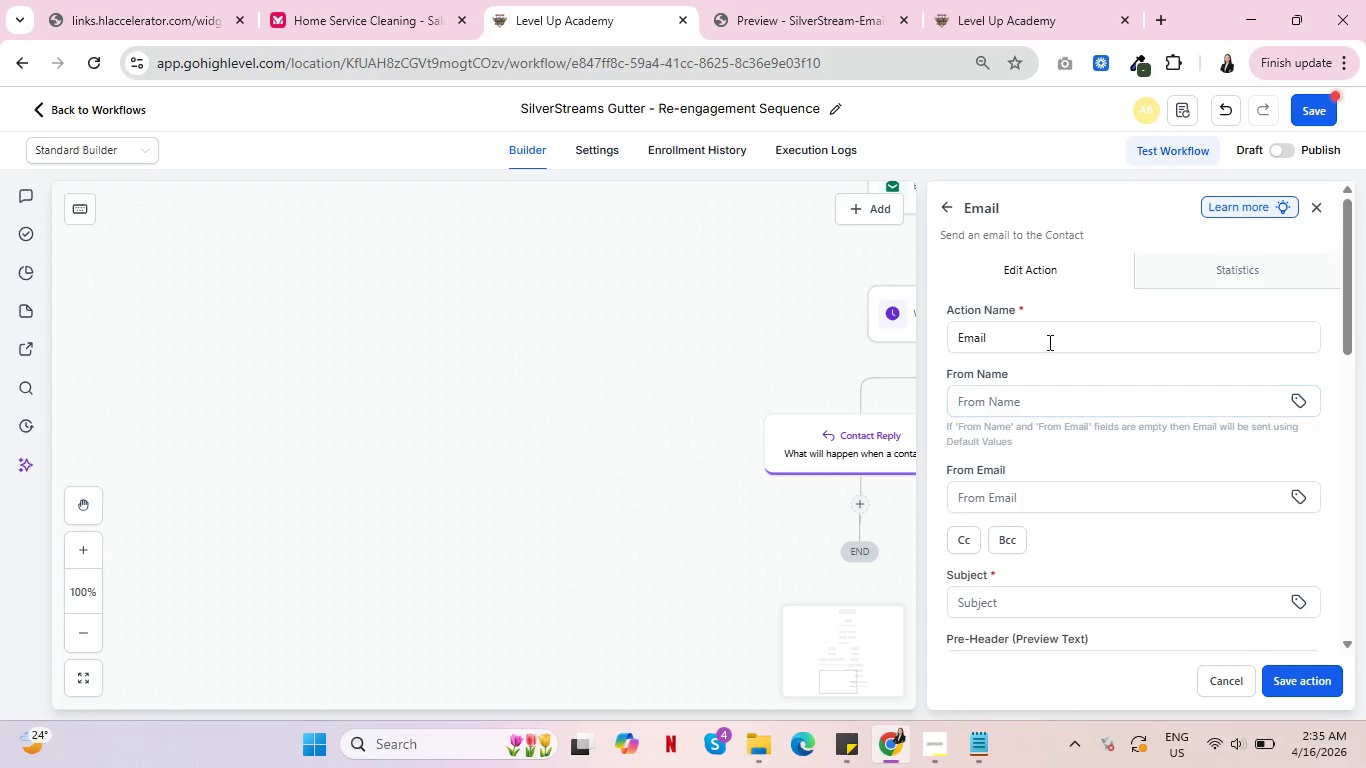 
left_click([1050, 337])
 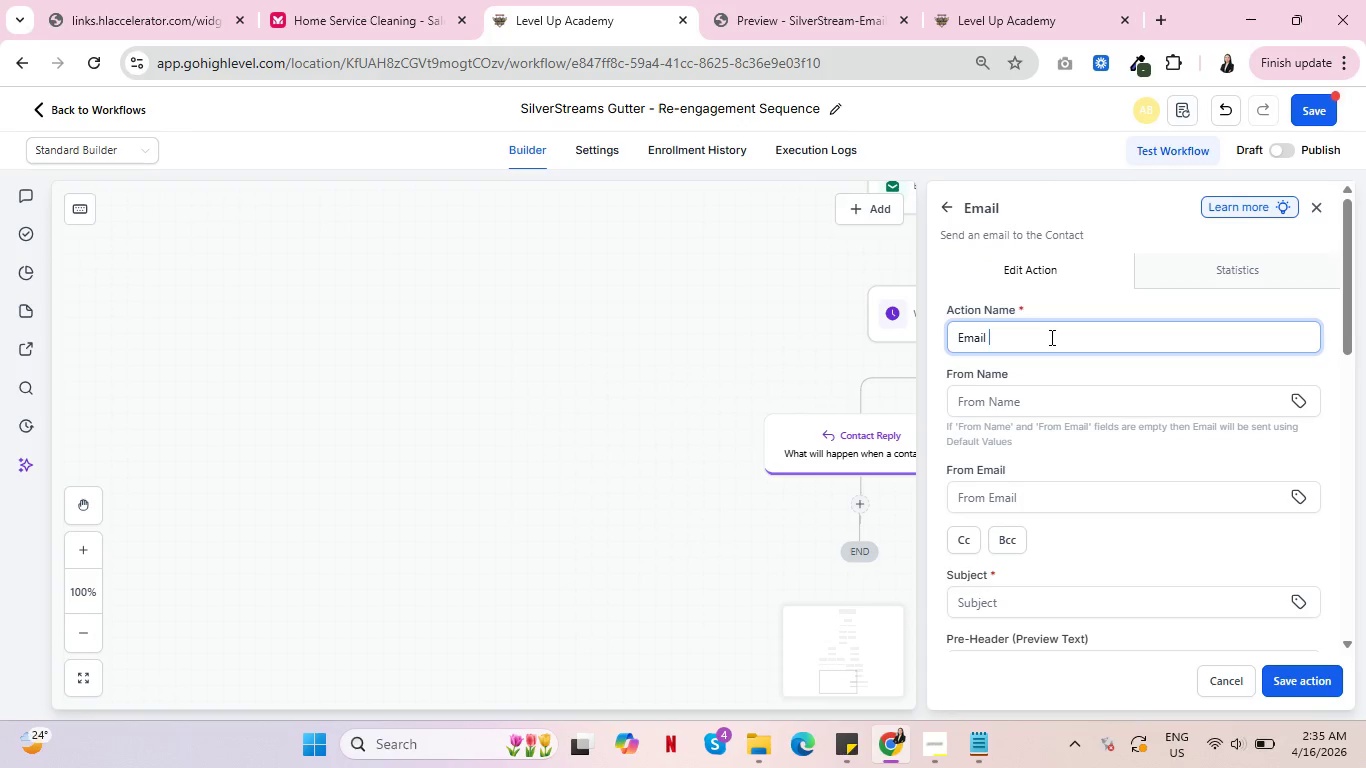 
key(Space)
 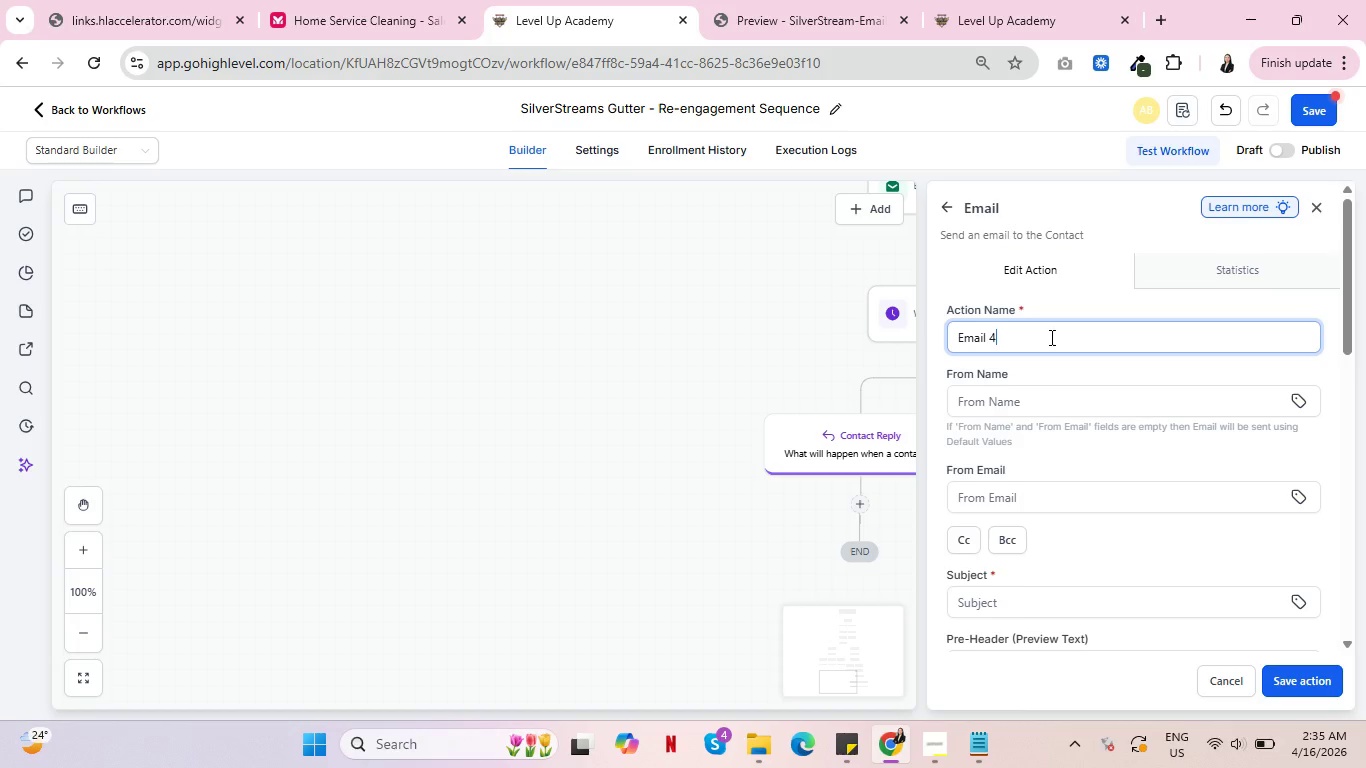 
key(4)
 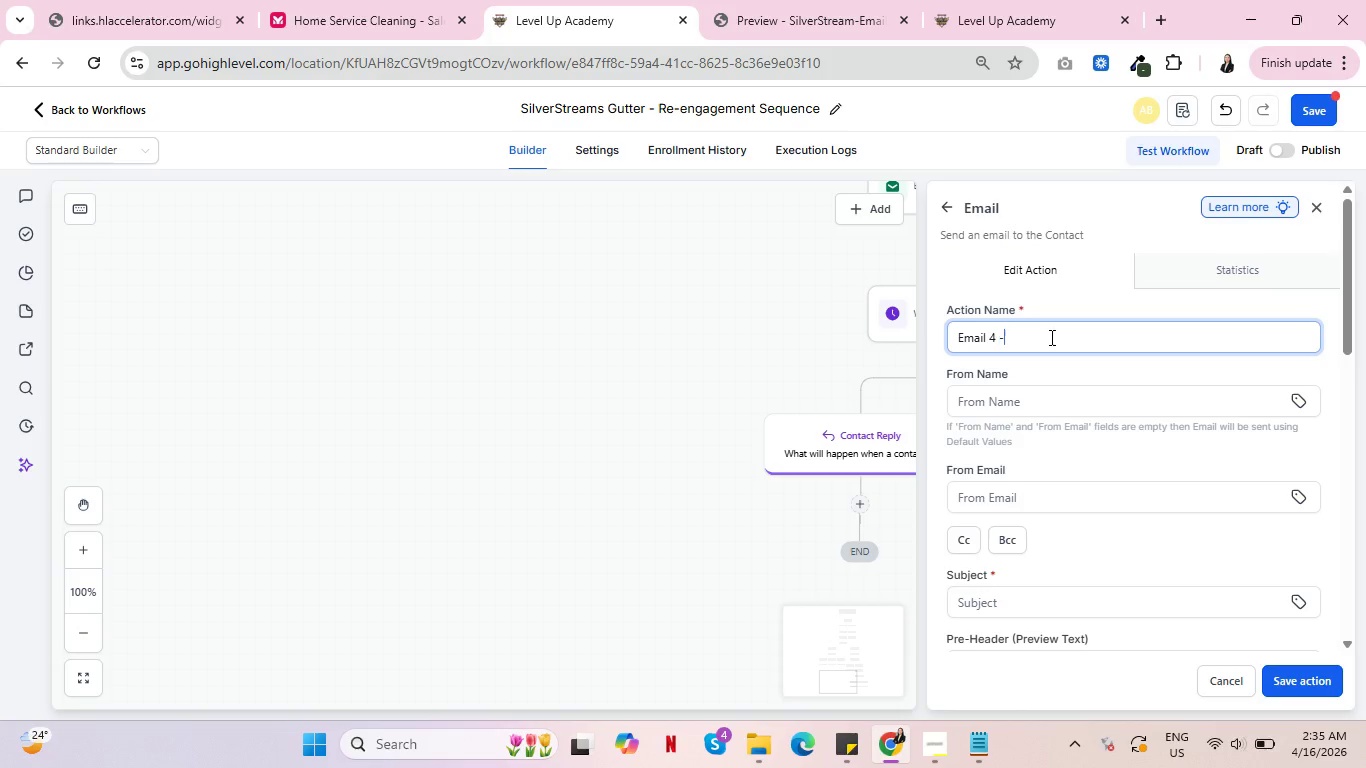 
key(Space)
 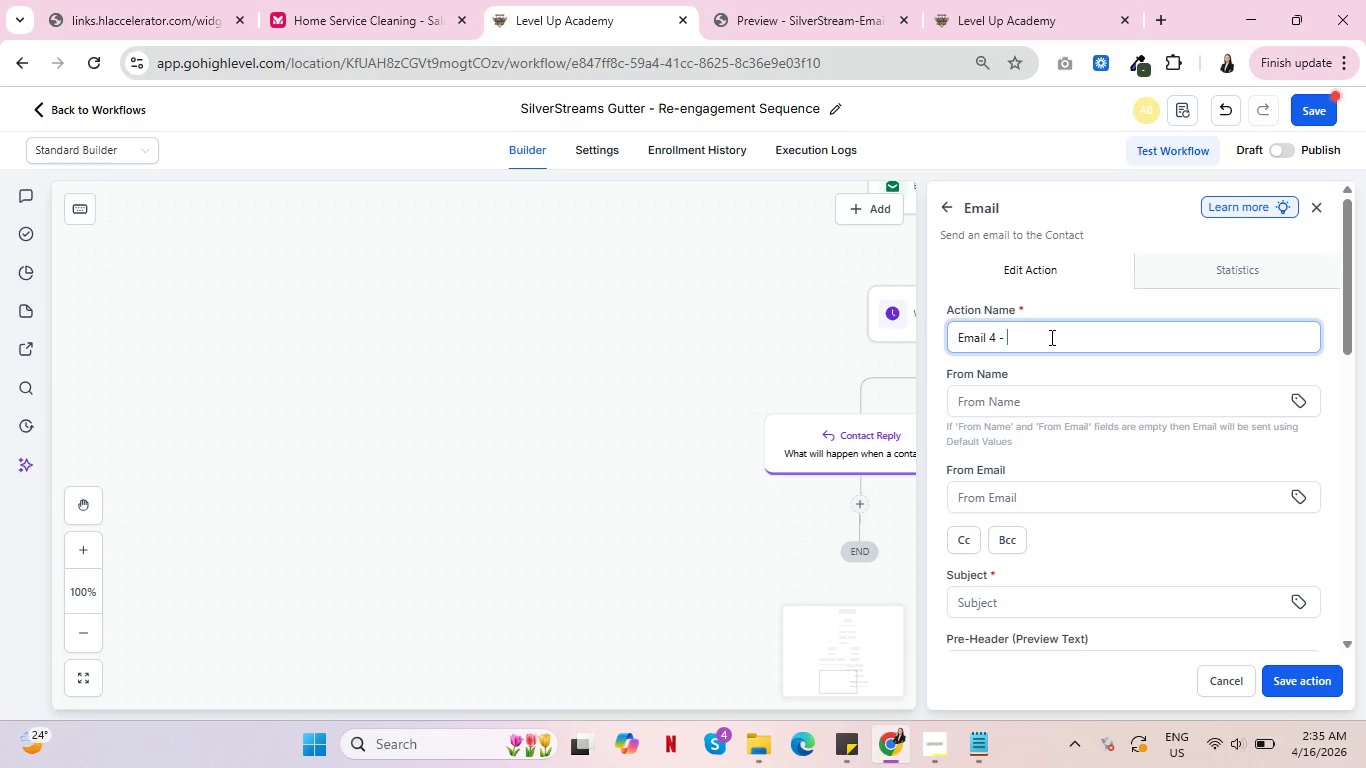 
key(Minus)
 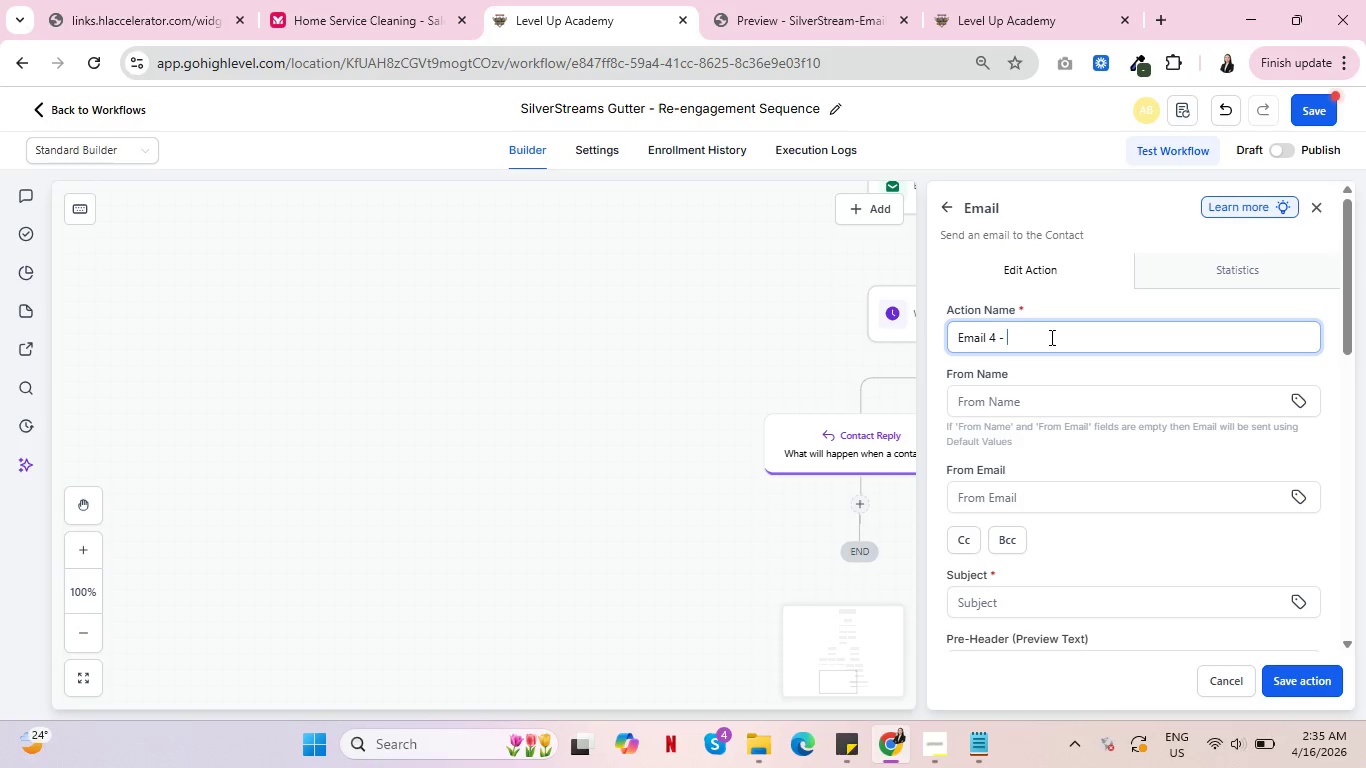 
key(Space)
 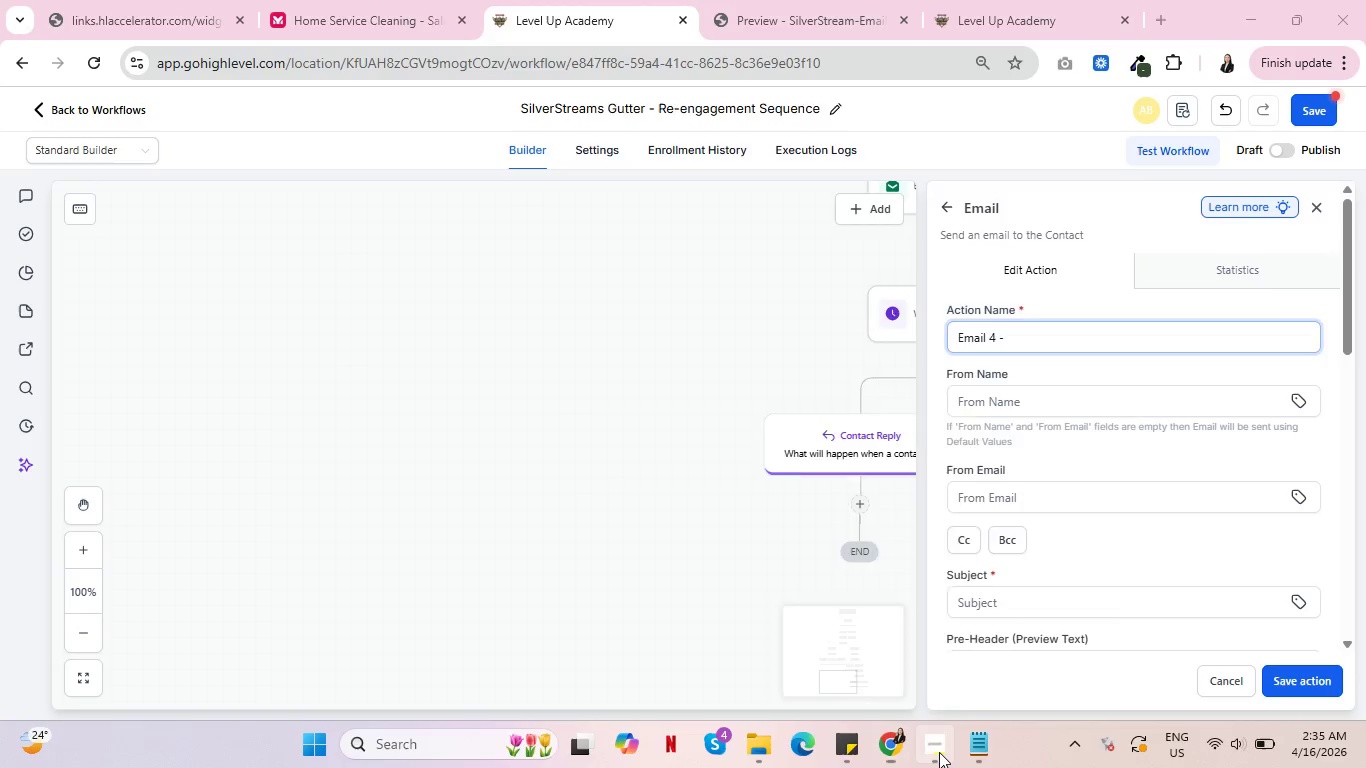 
left_click([939, 752])